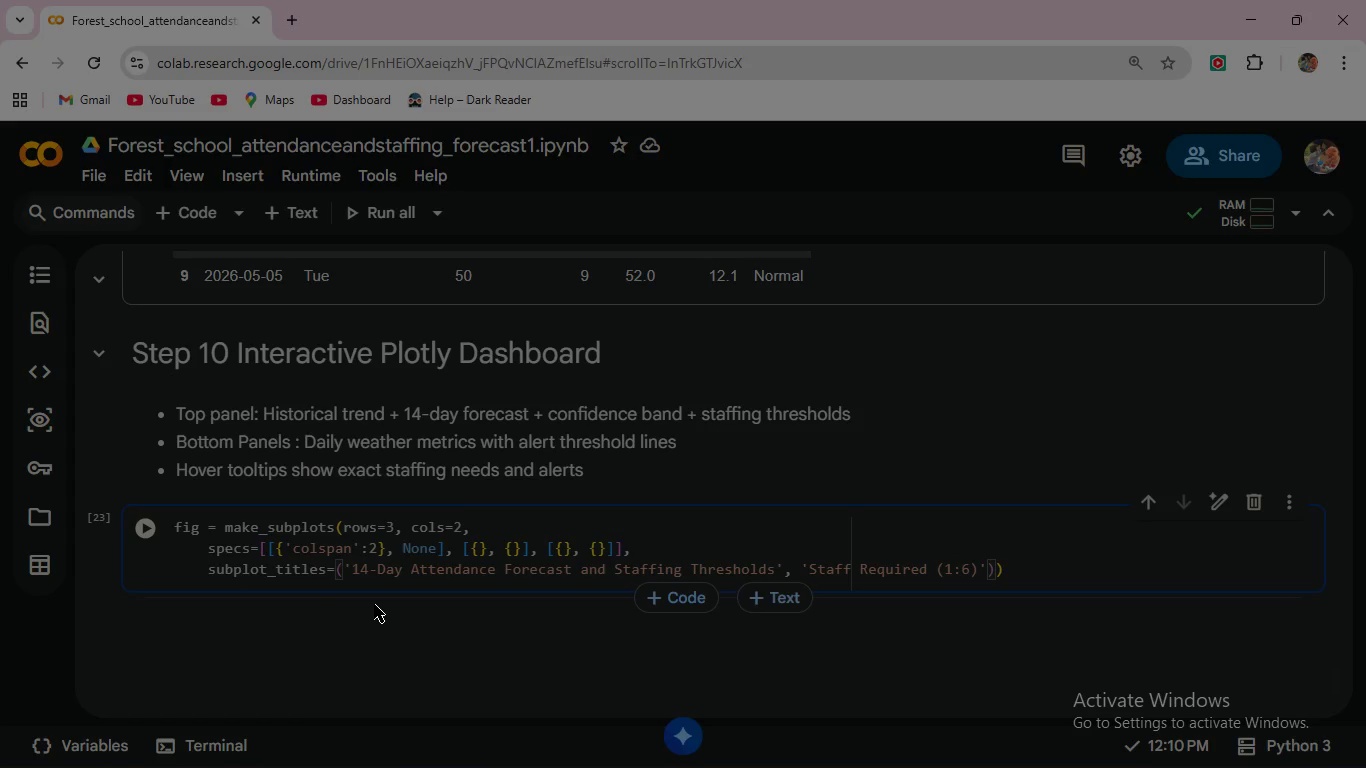 
left_click([985, 567])
 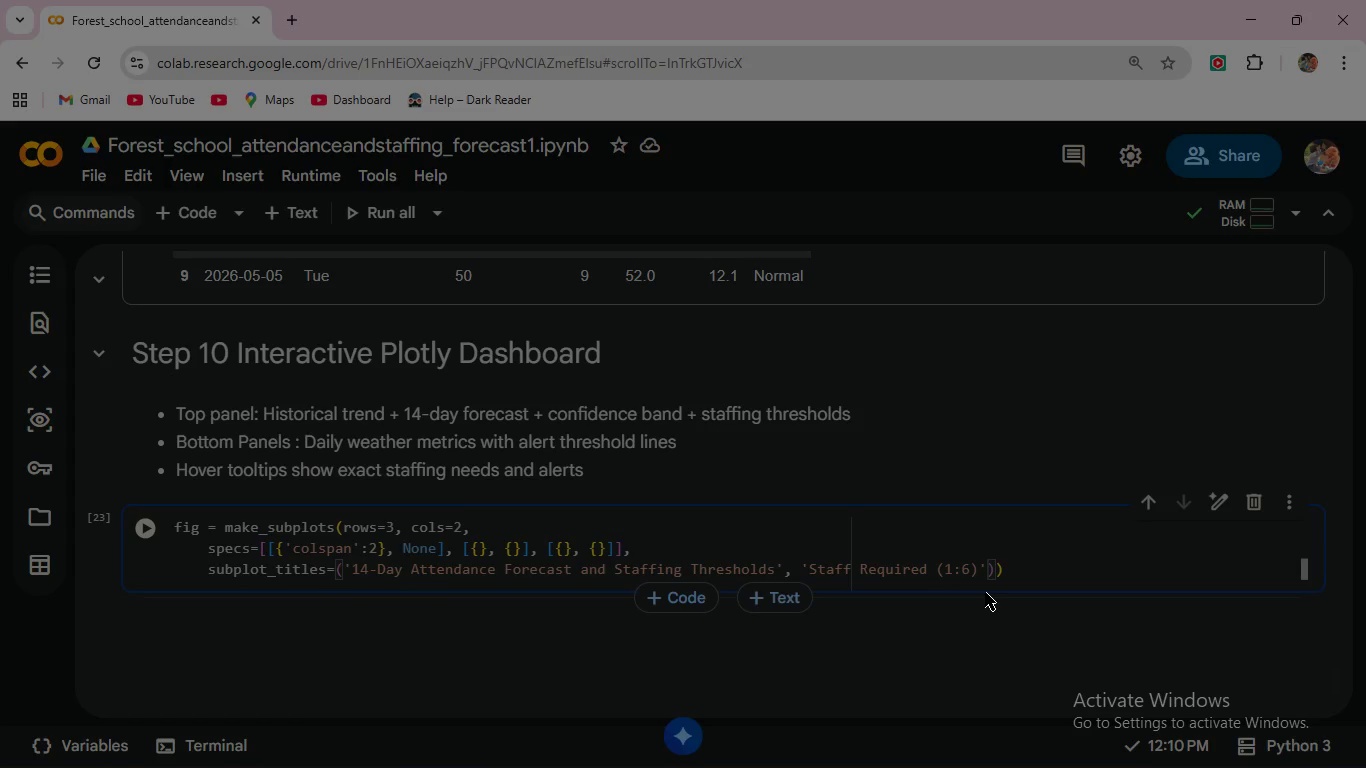 
key(Comma)
 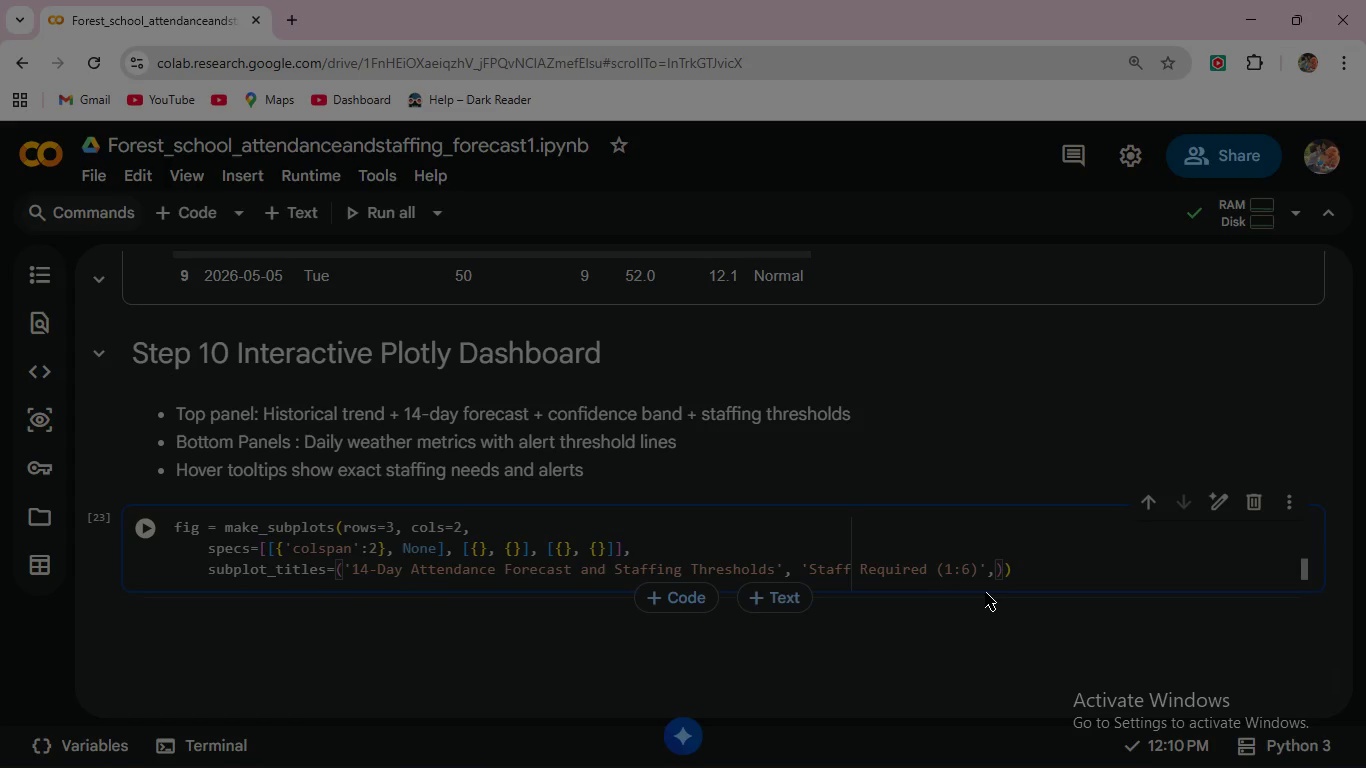 
key(Enter)
 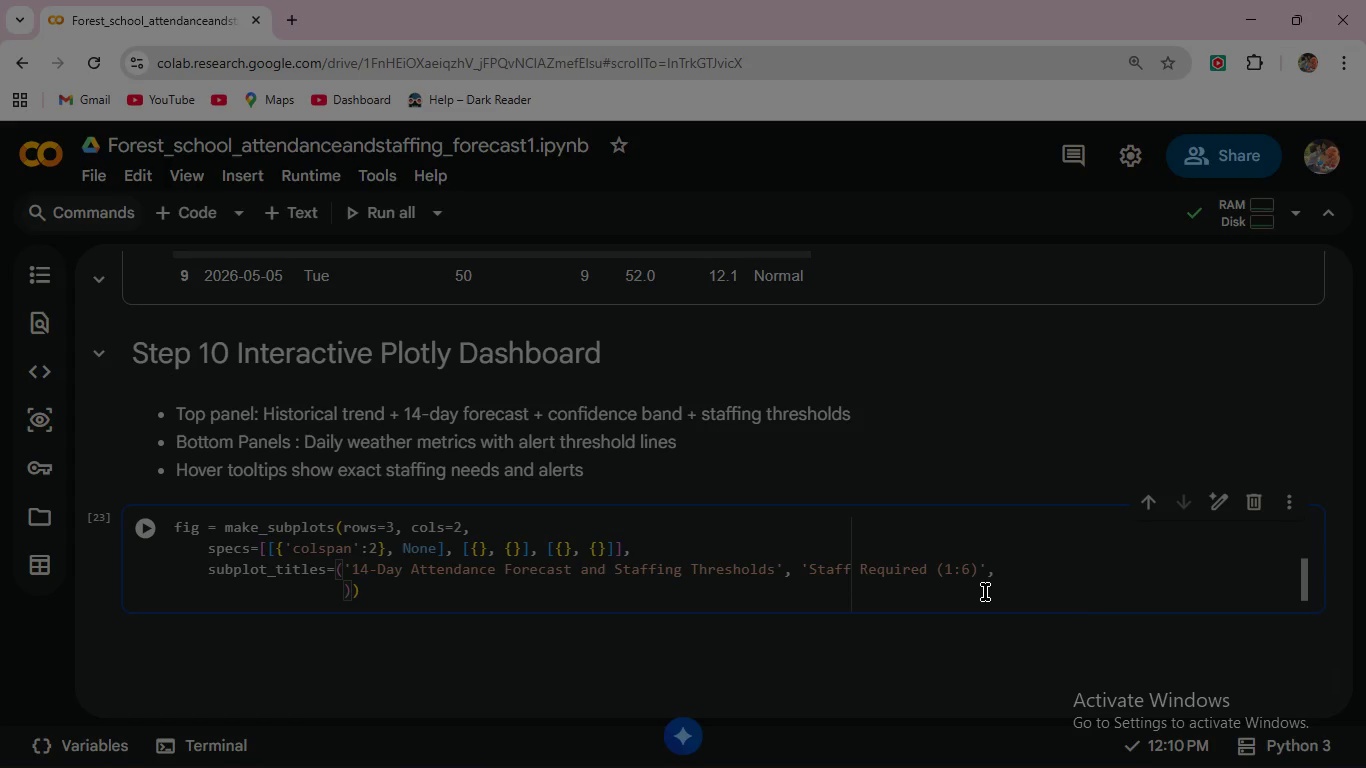 
type('Forecast Temprature)
 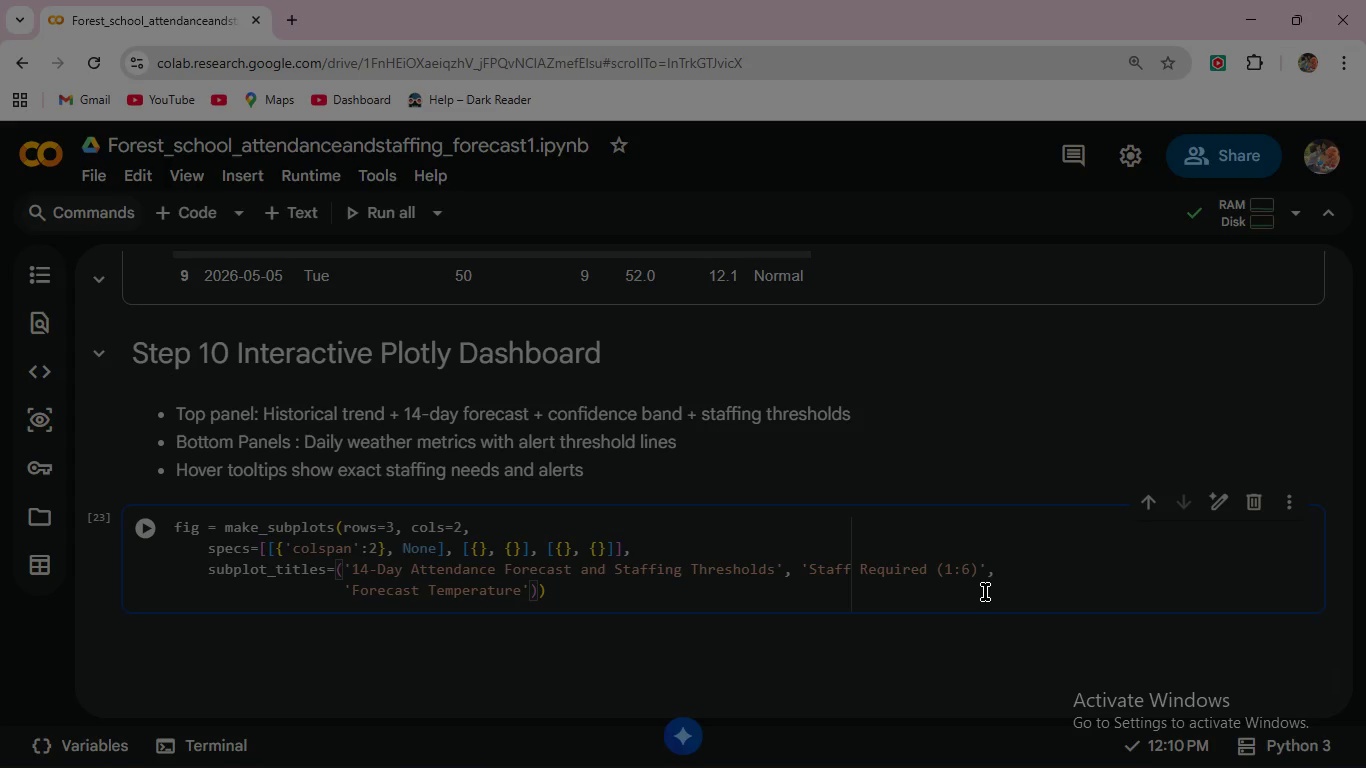 
key(ArrowRight)
 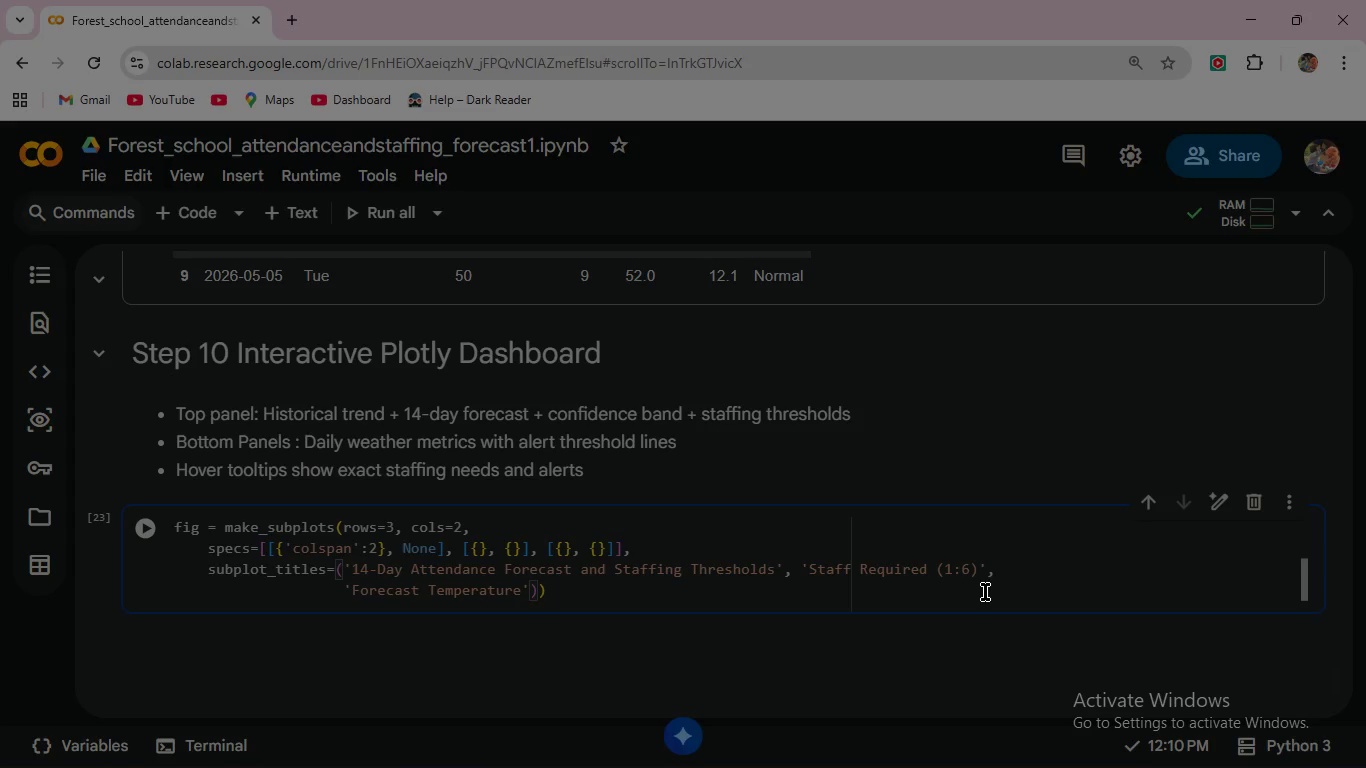 
type(, 'Forecast Precipitation)
 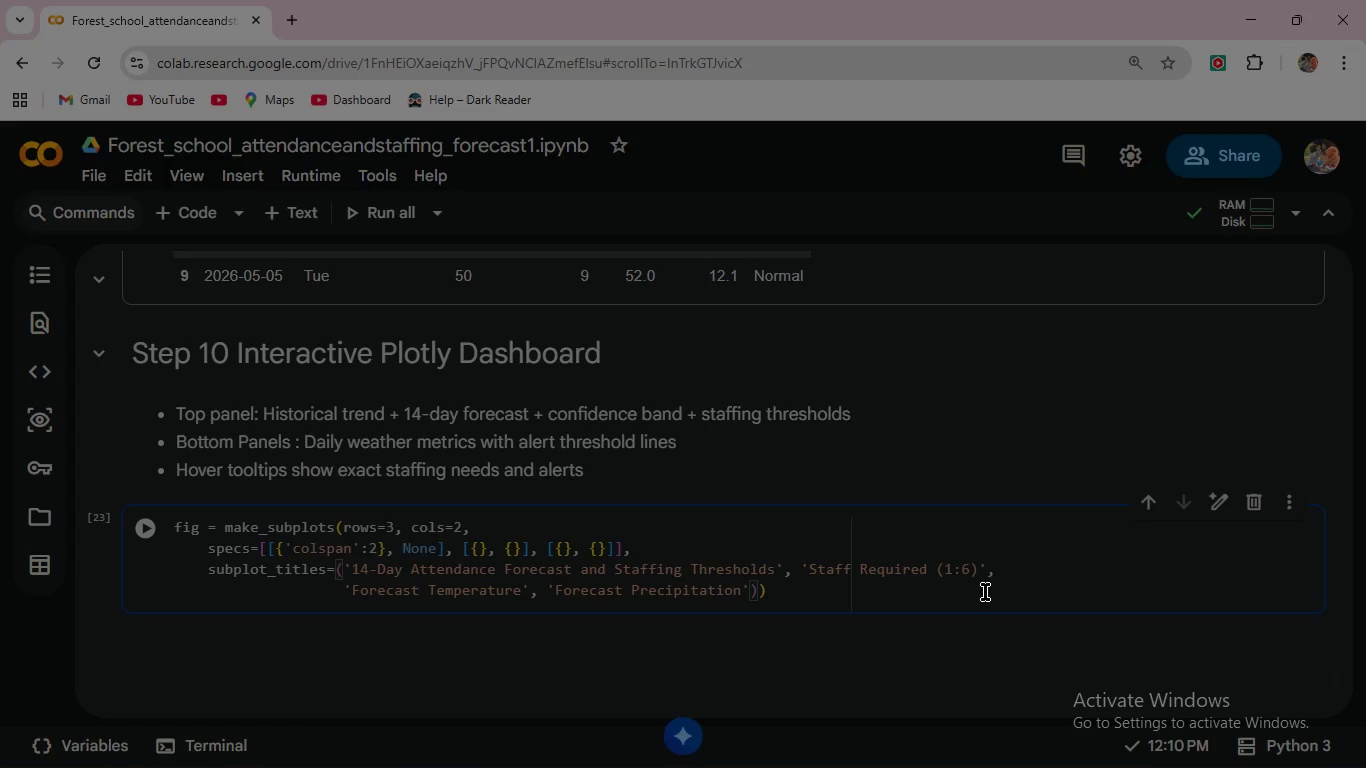 
key(ArrowRight)
 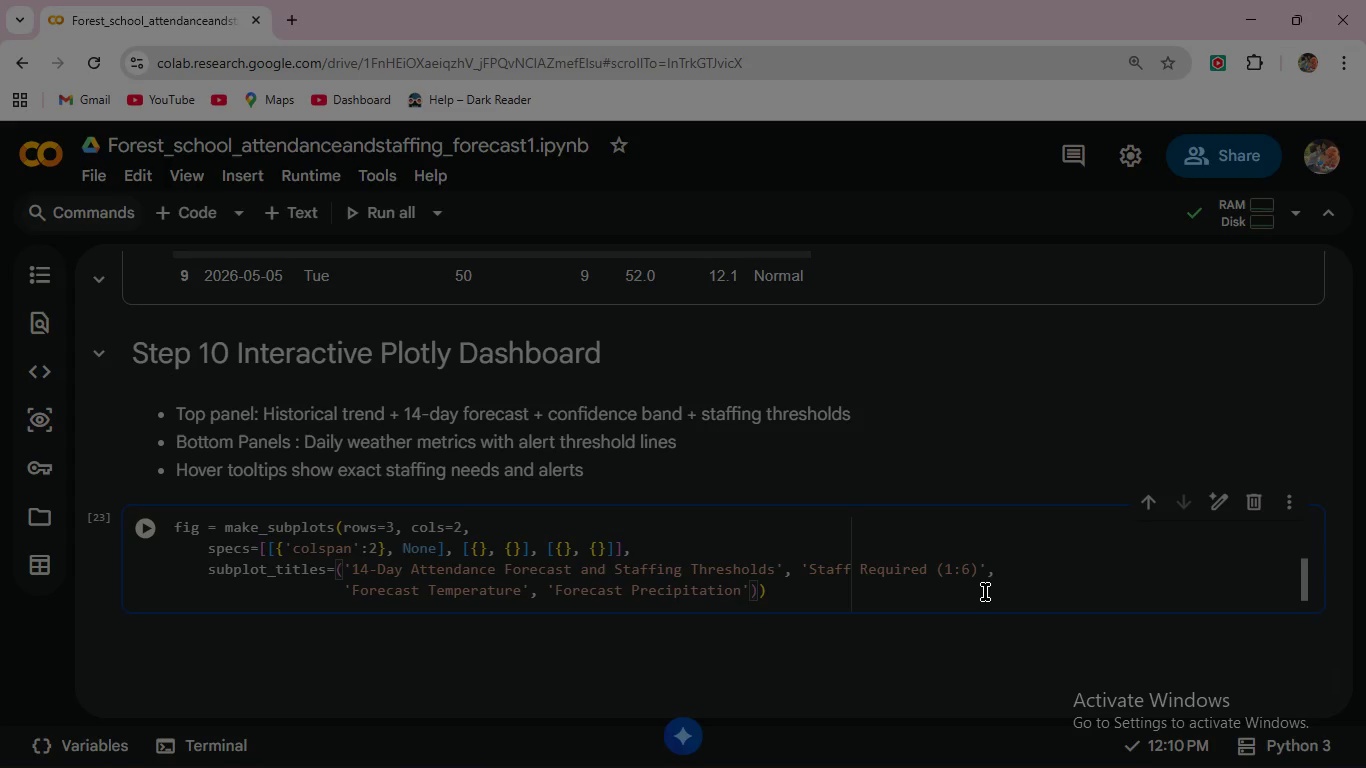 
type(, 'Forecast Wind)
 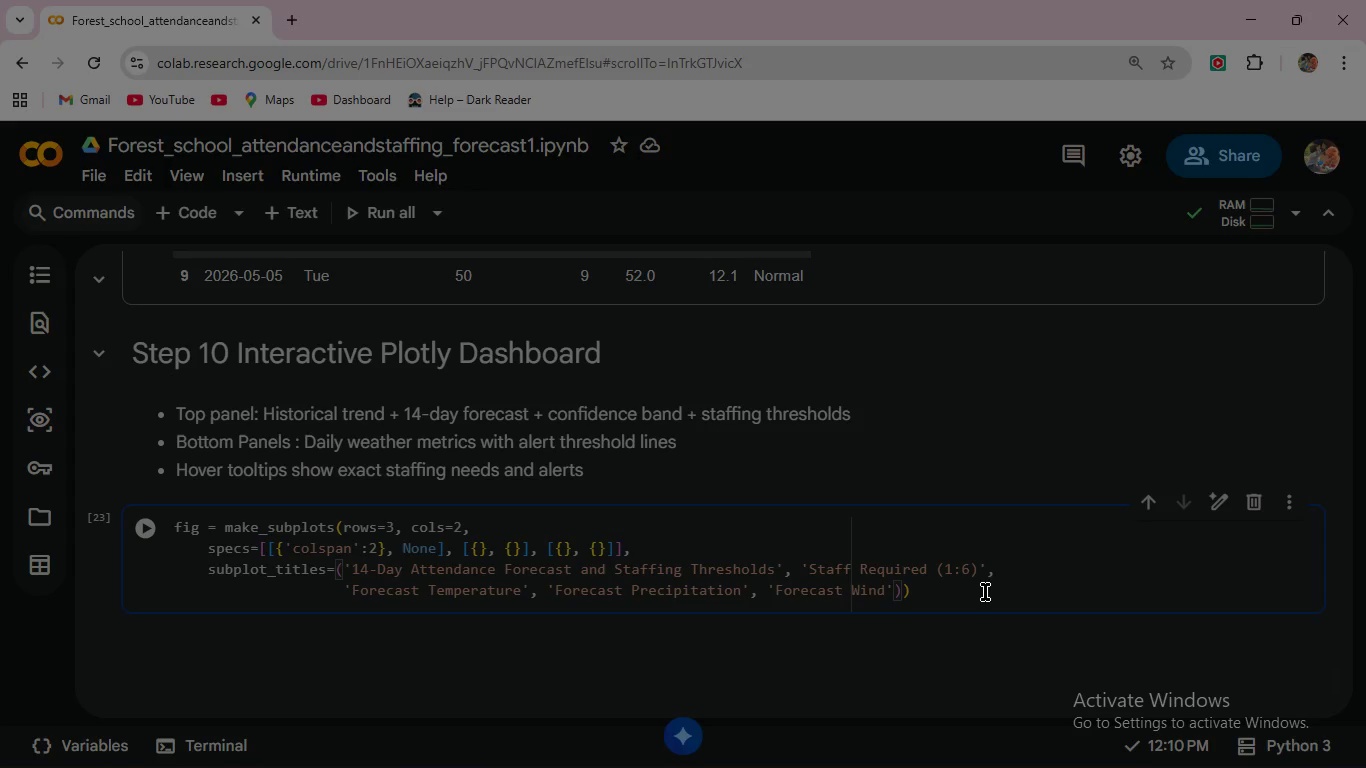 
key(ArrowRight)
 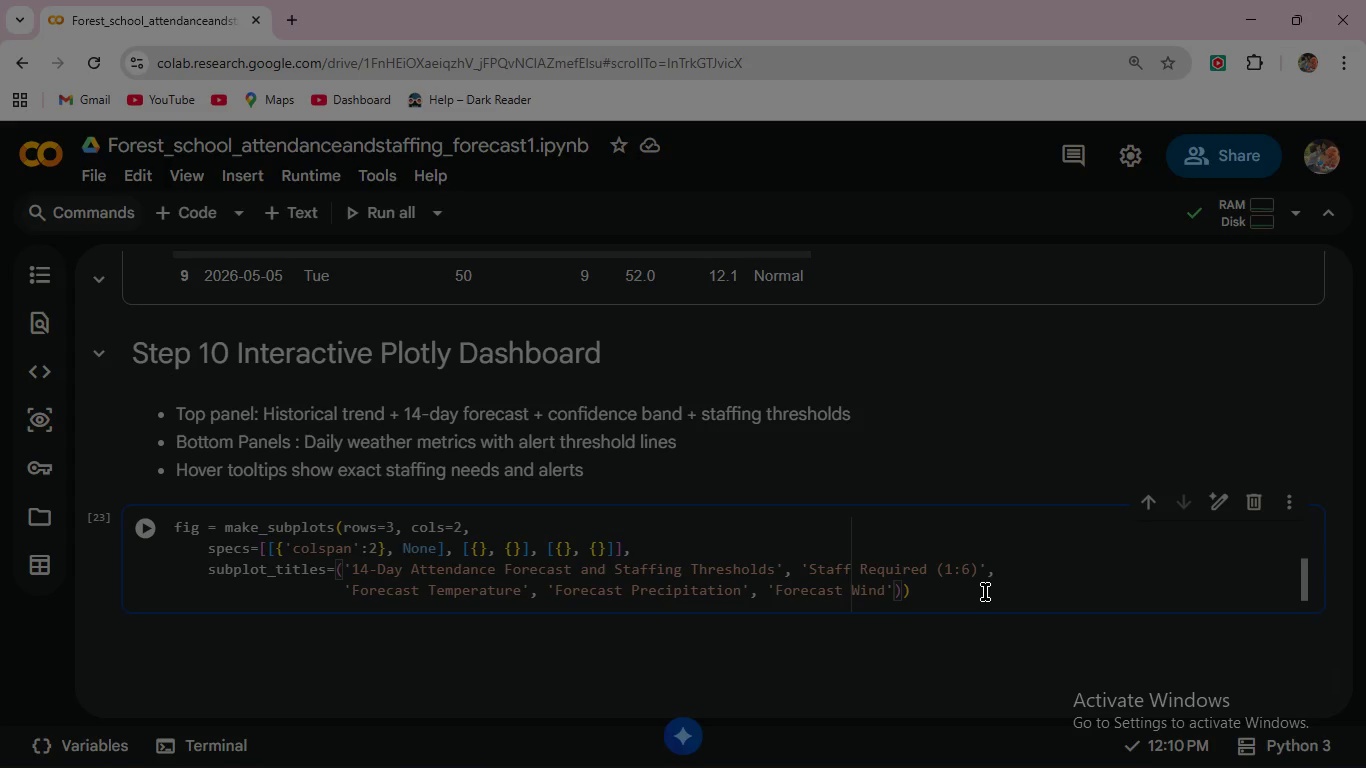 
key(Comma)
 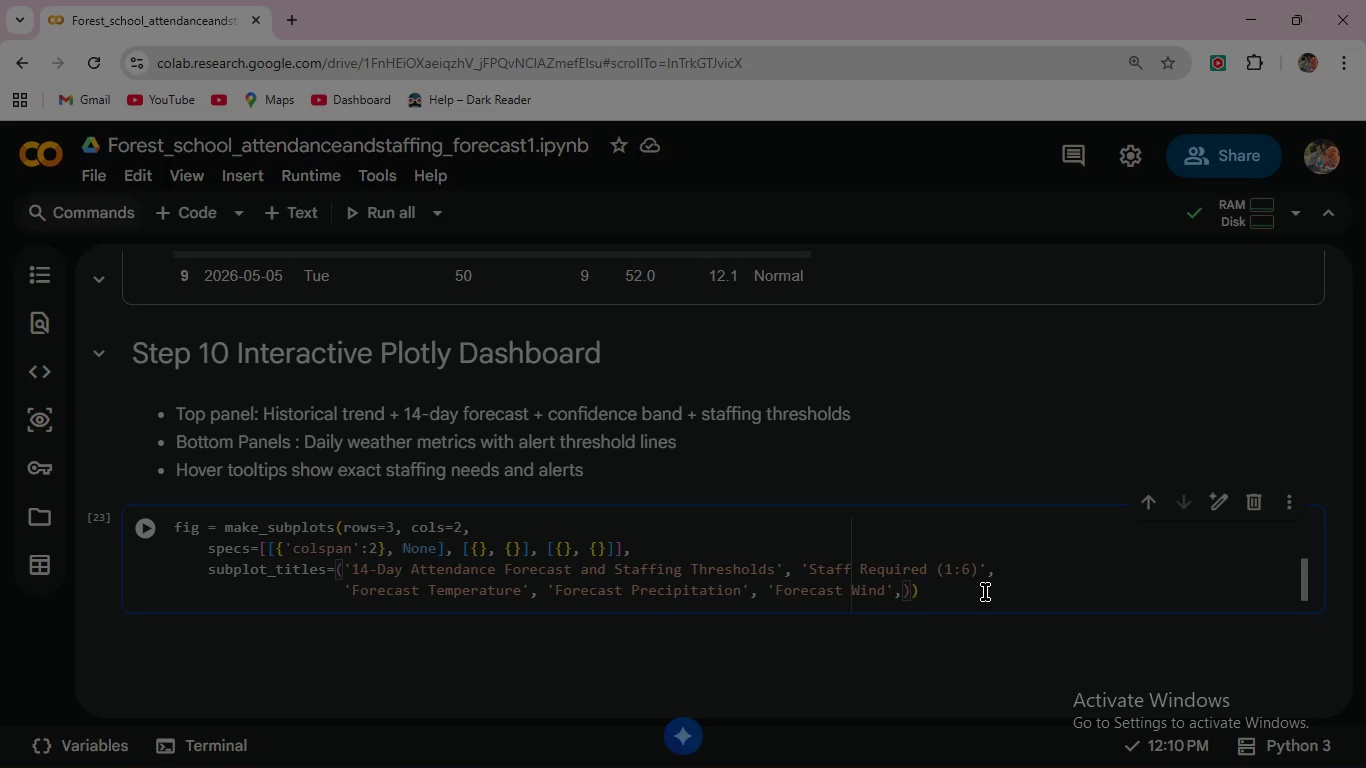 
key(Backspace)
 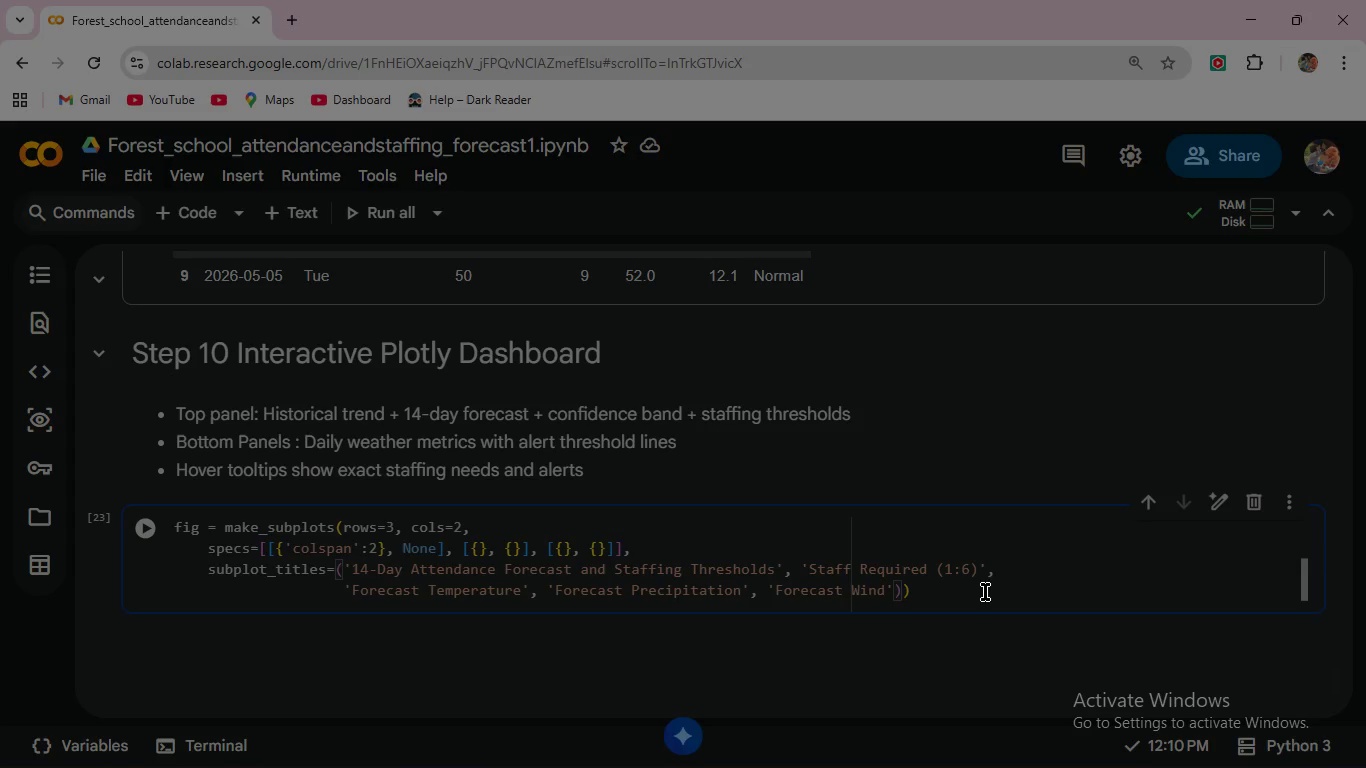 
key(ArrowRight)
 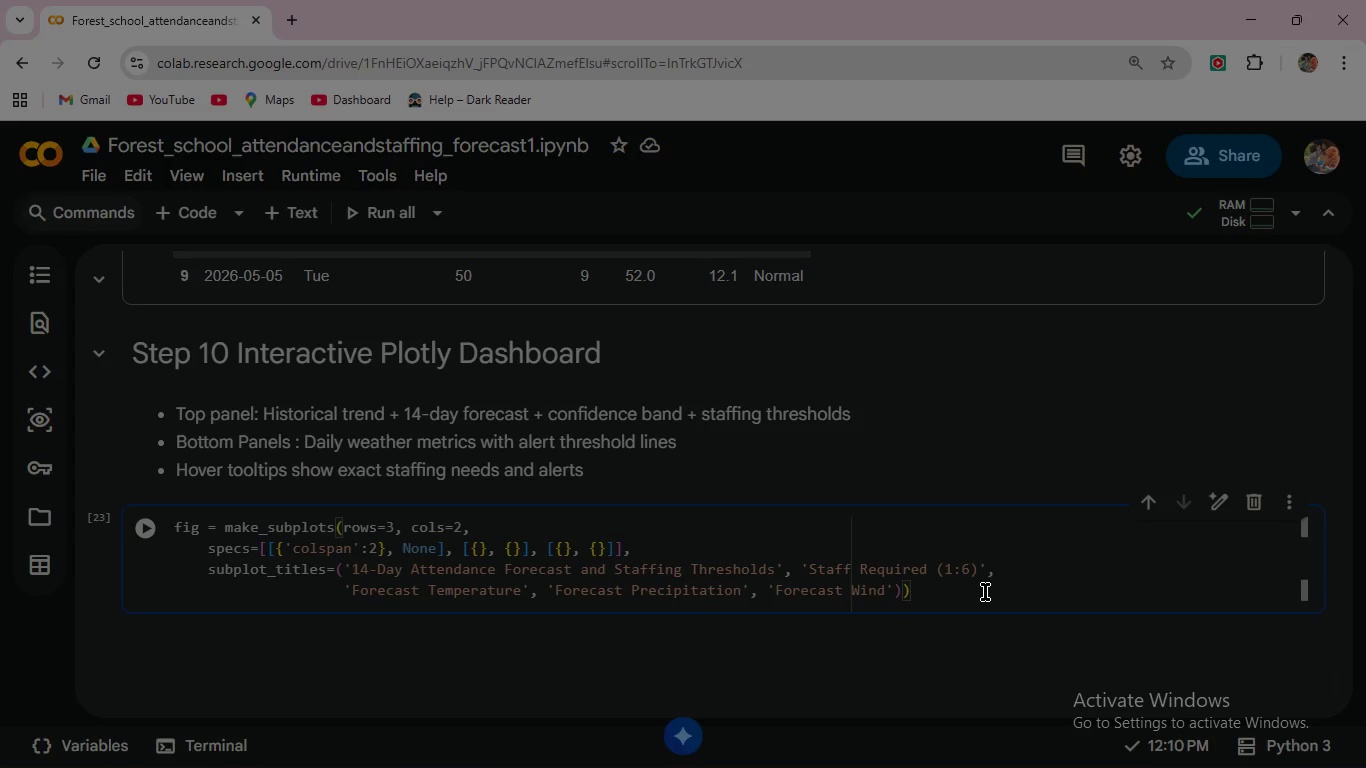 
key(Comma)
 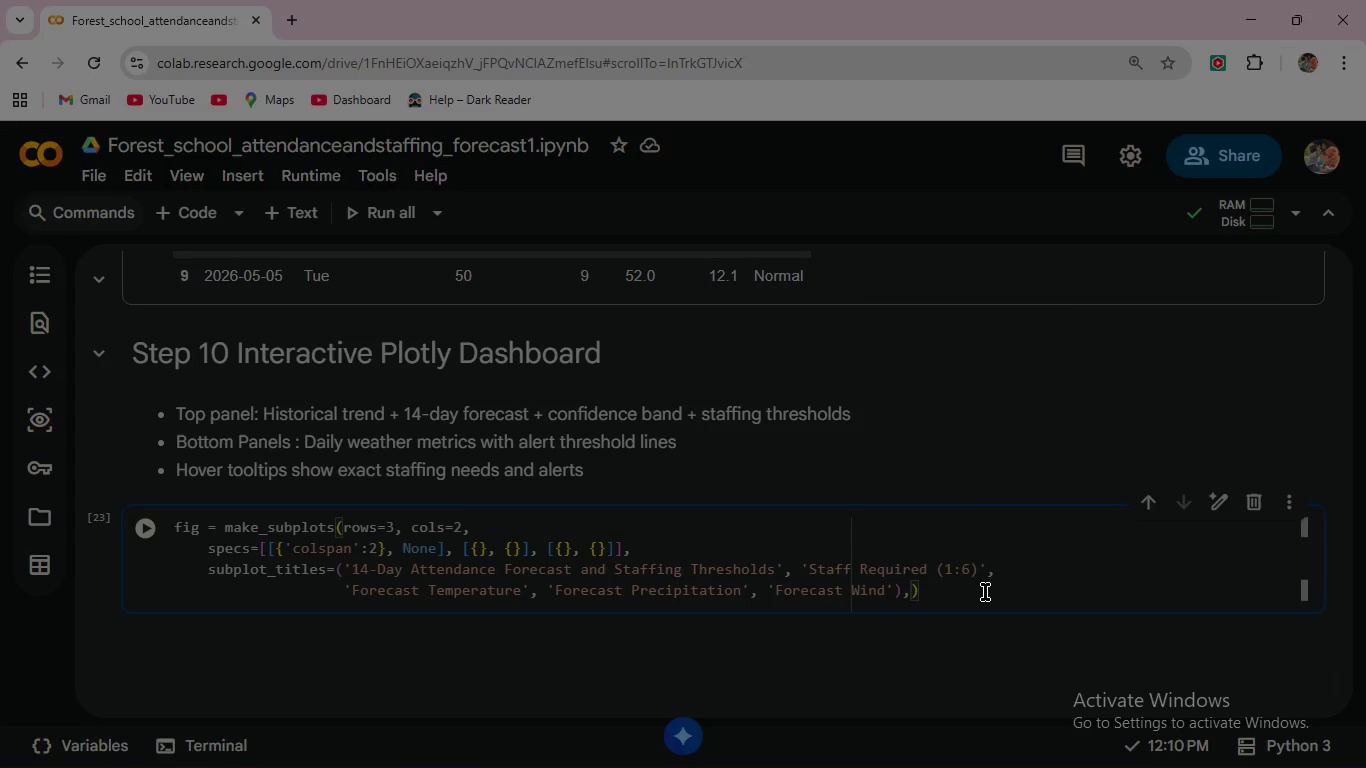 
key(Enter)
 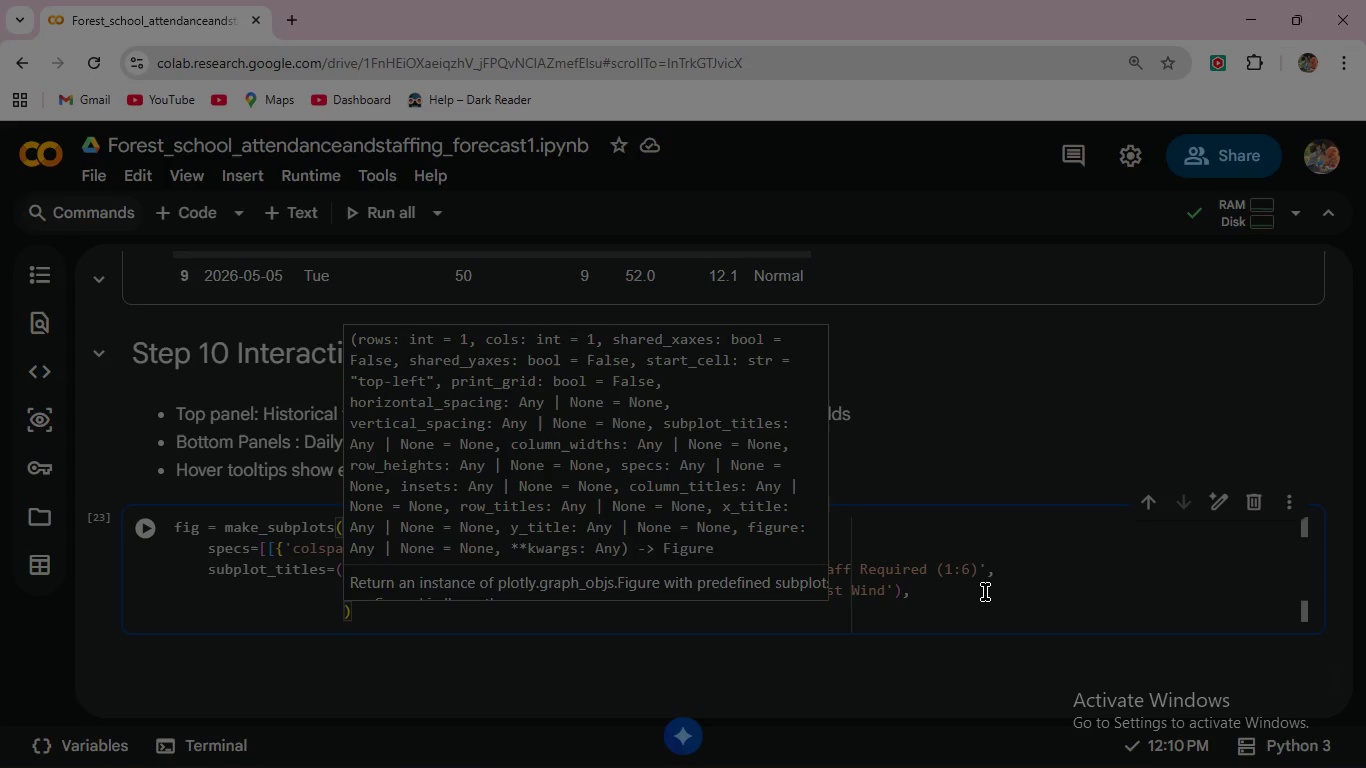 
key(Backspace)
key(Backspace)
key(Backspace)
key(Backspace)
key(Backspace)
key(Backspace)
key(Backspace)
key(Backspace)
type(vertical_spacing)
 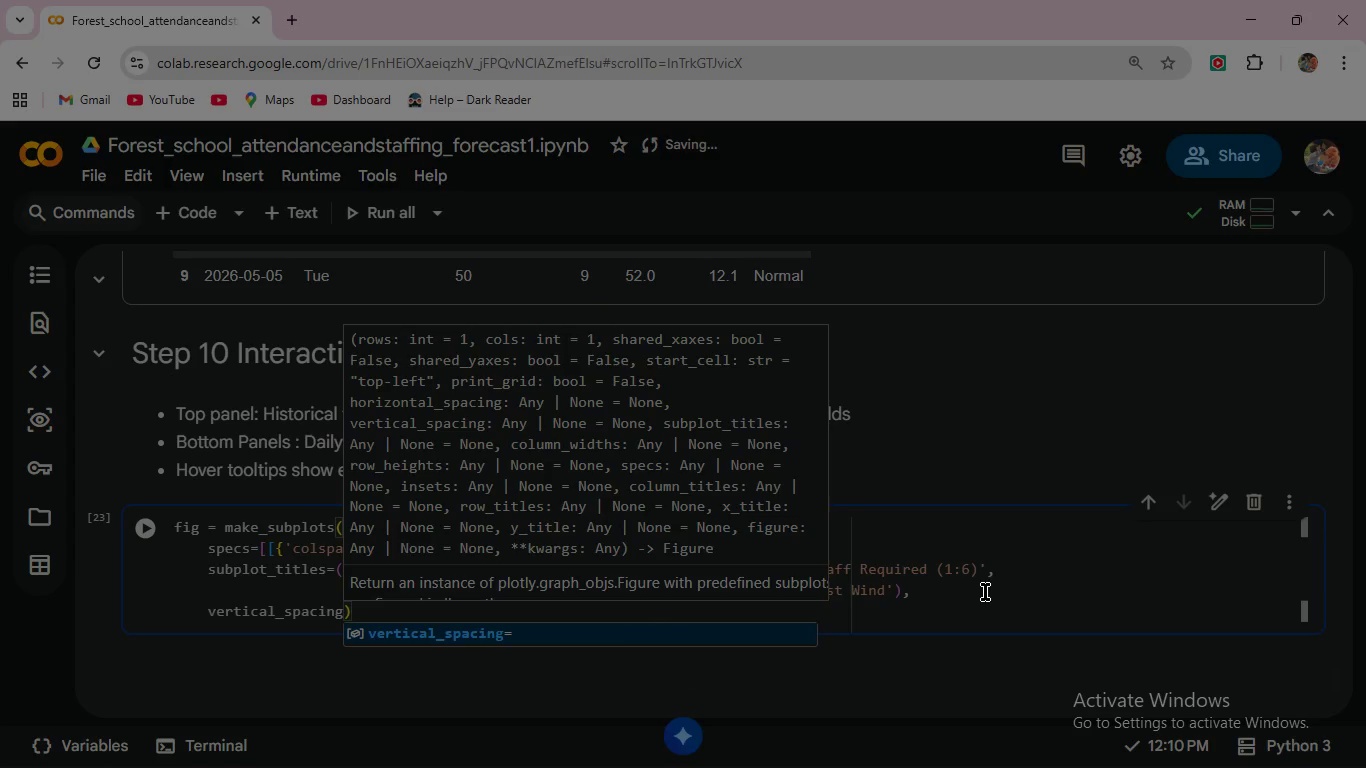 
key(Enter)
 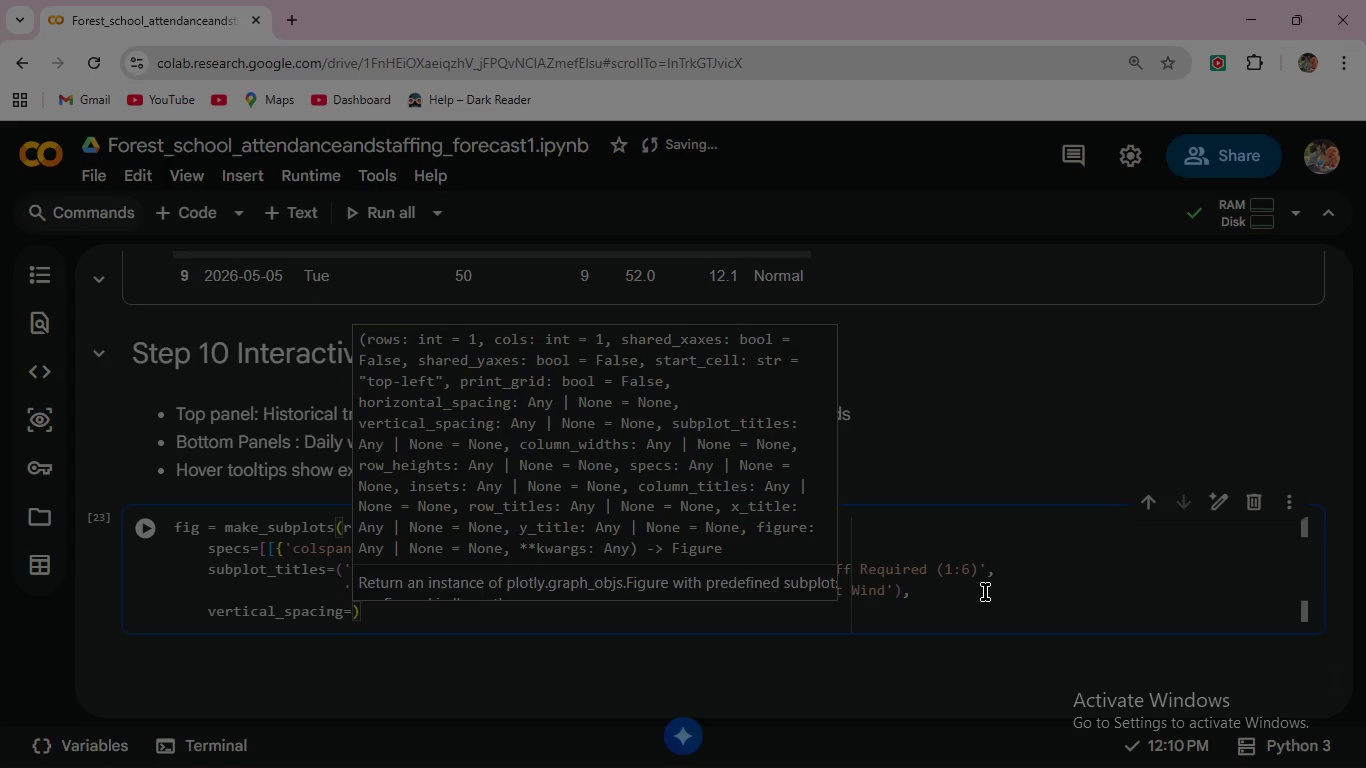 
type(0.12)
 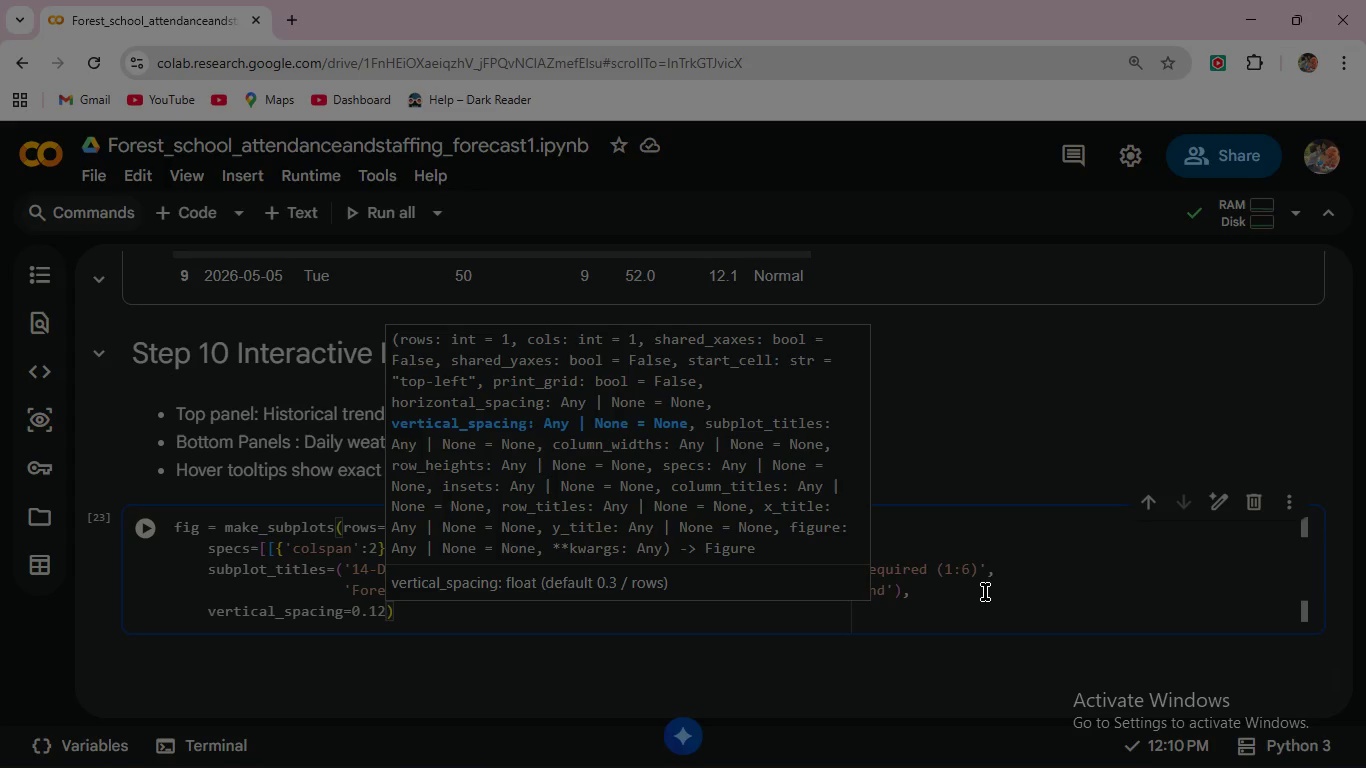 
wait(9.97)
 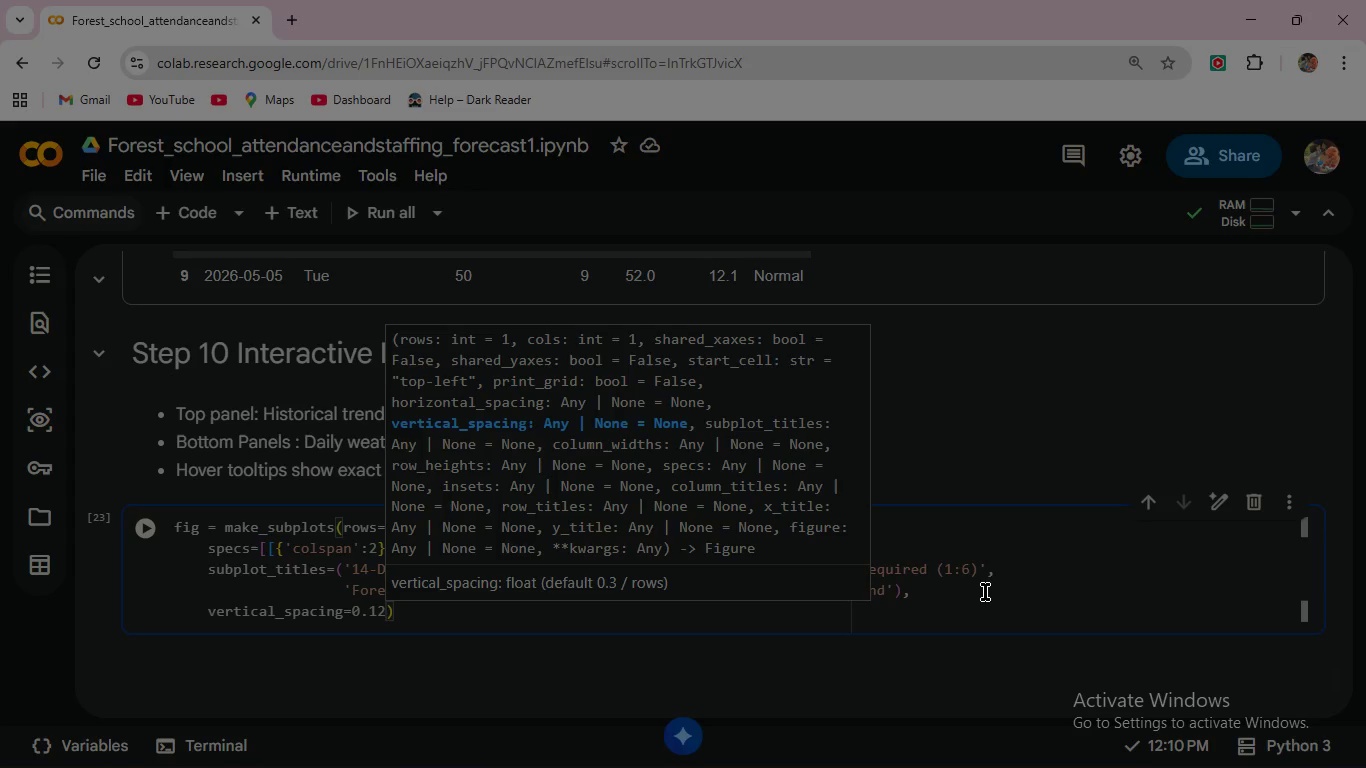 
type(, horizontal_spacing)
 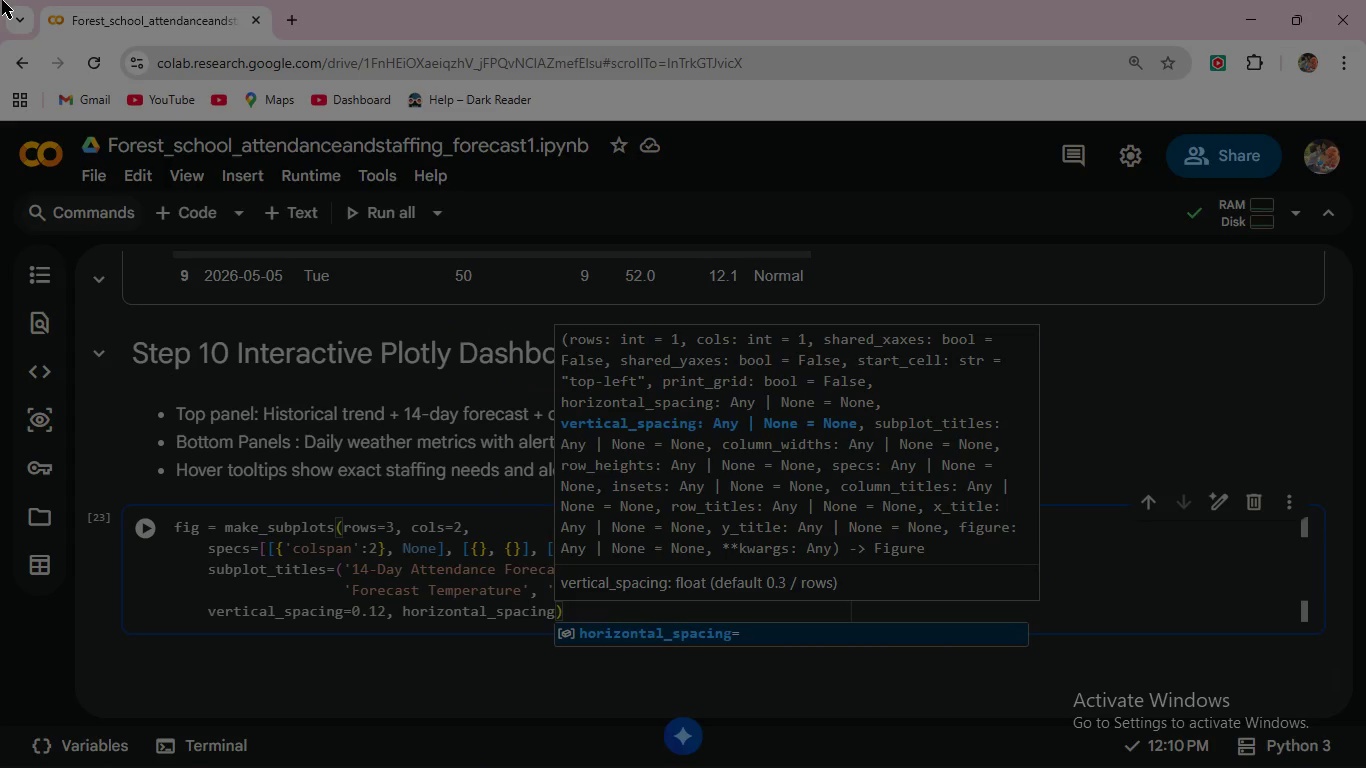 
key(Enter)
 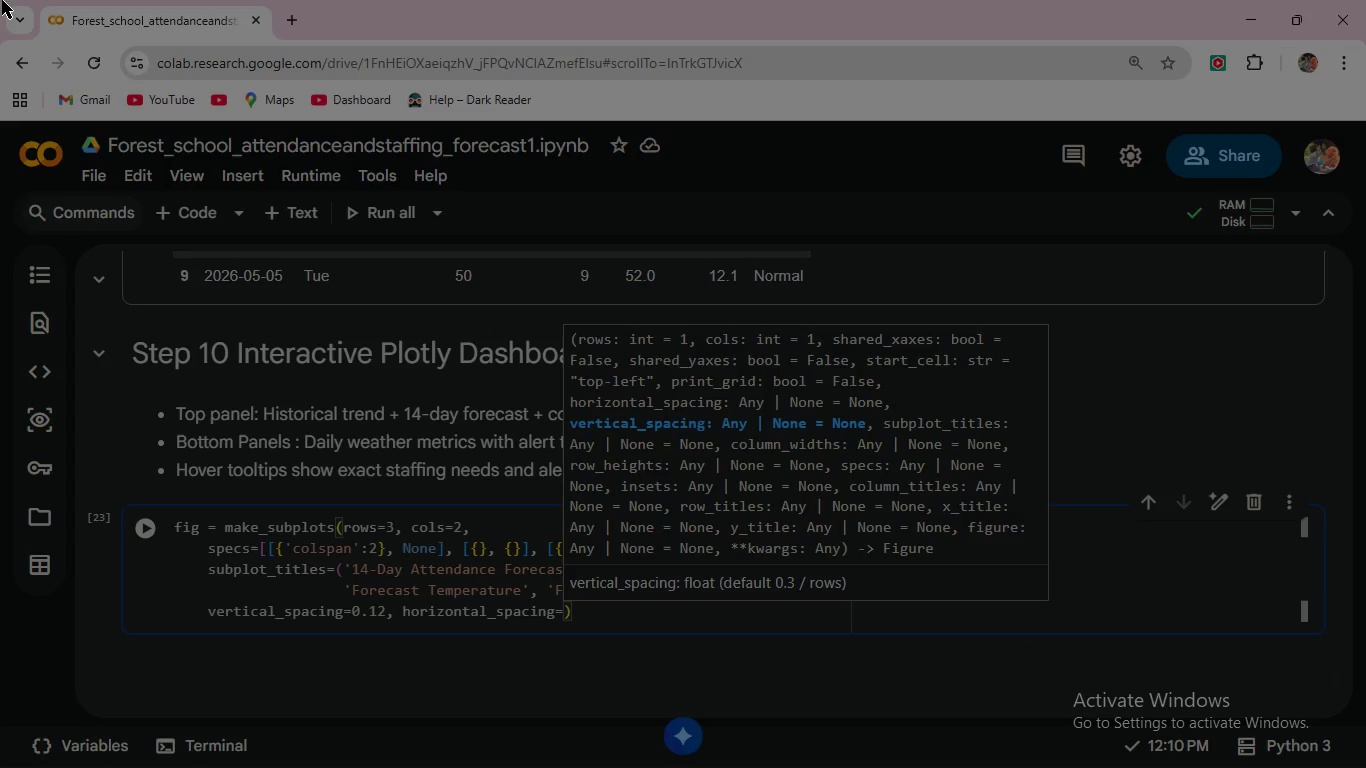 
type(0.08, row_heights)
 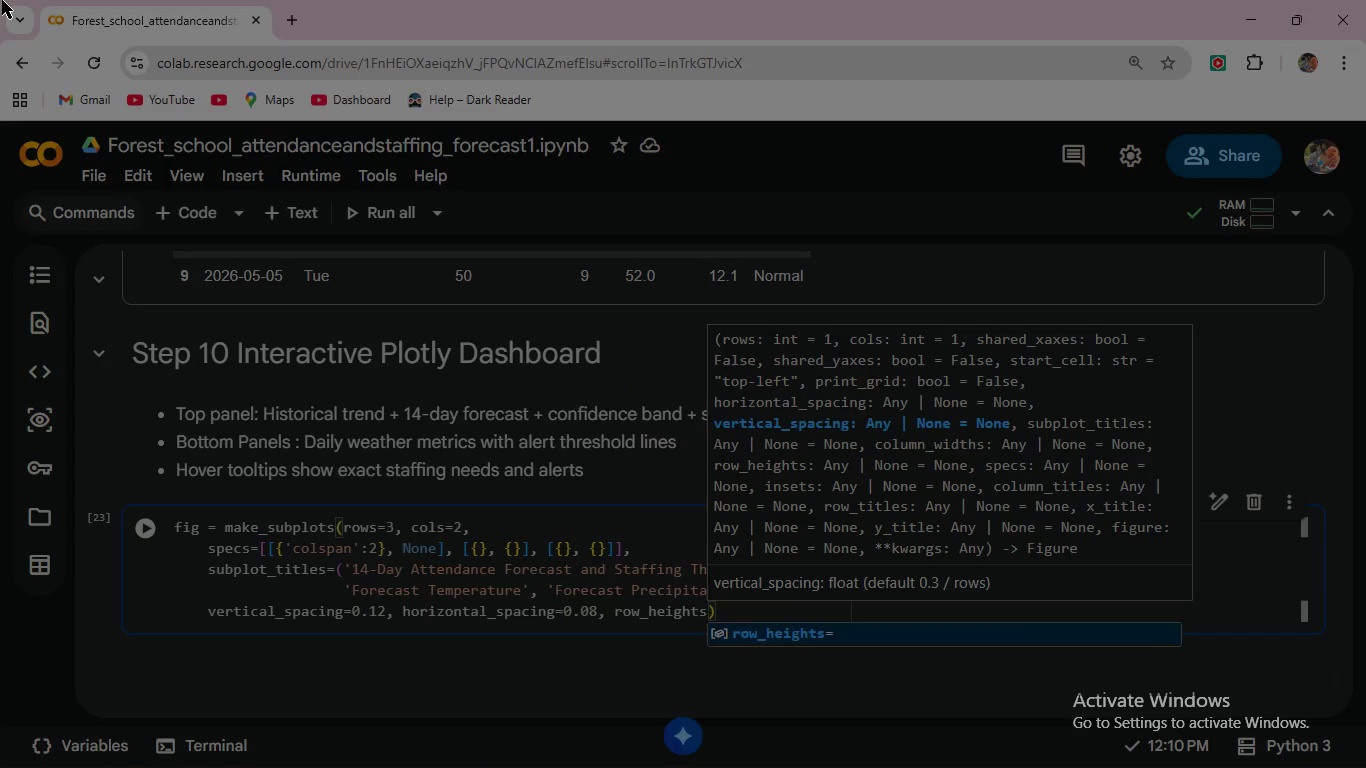 
key(Enter)
 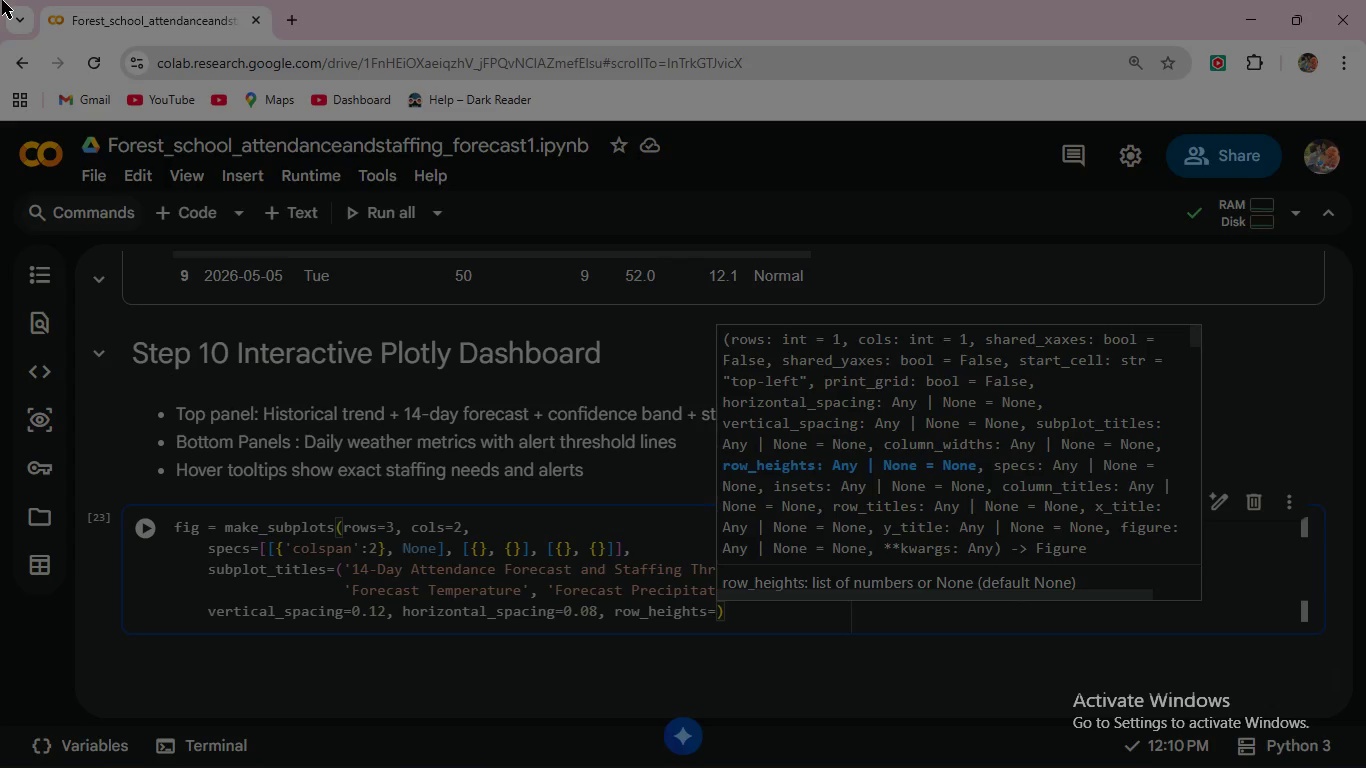 
type([0.45, 0.28,)
 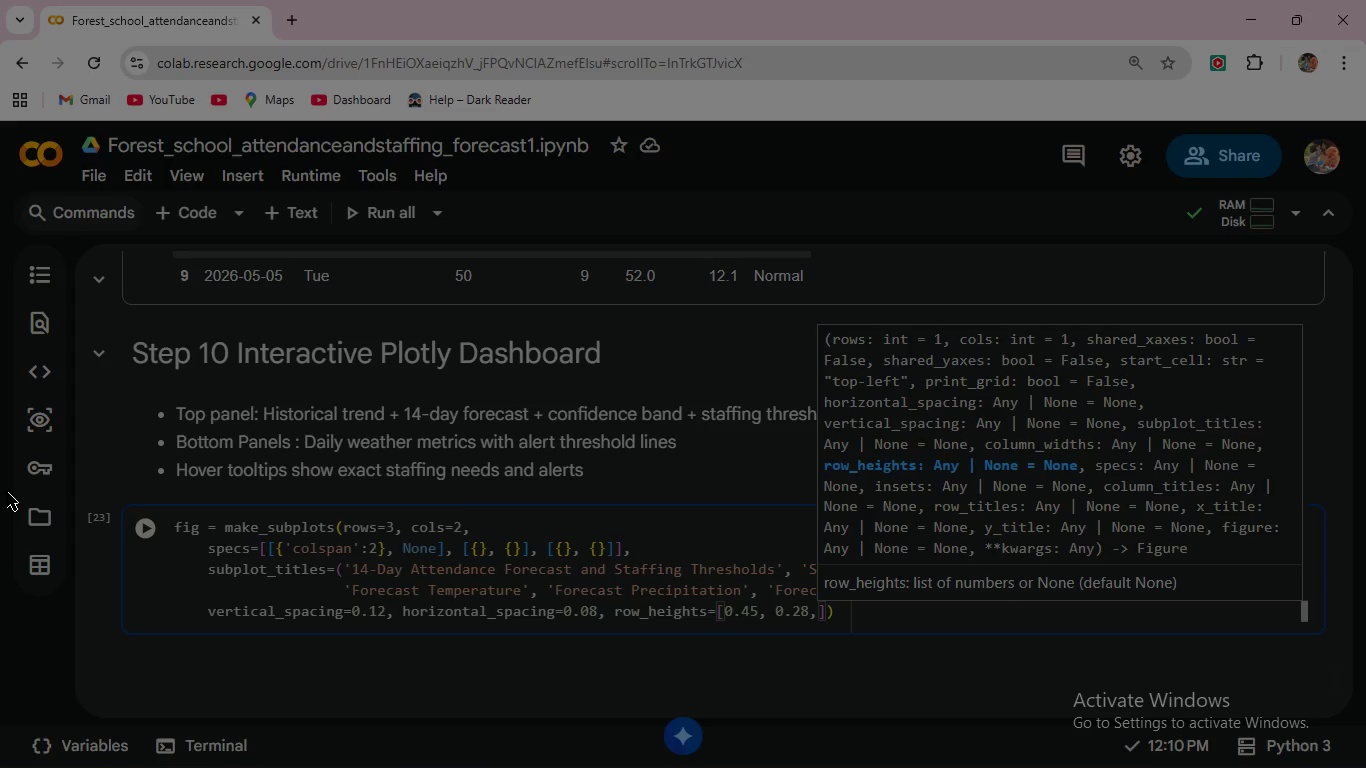 
type( 0.27)
 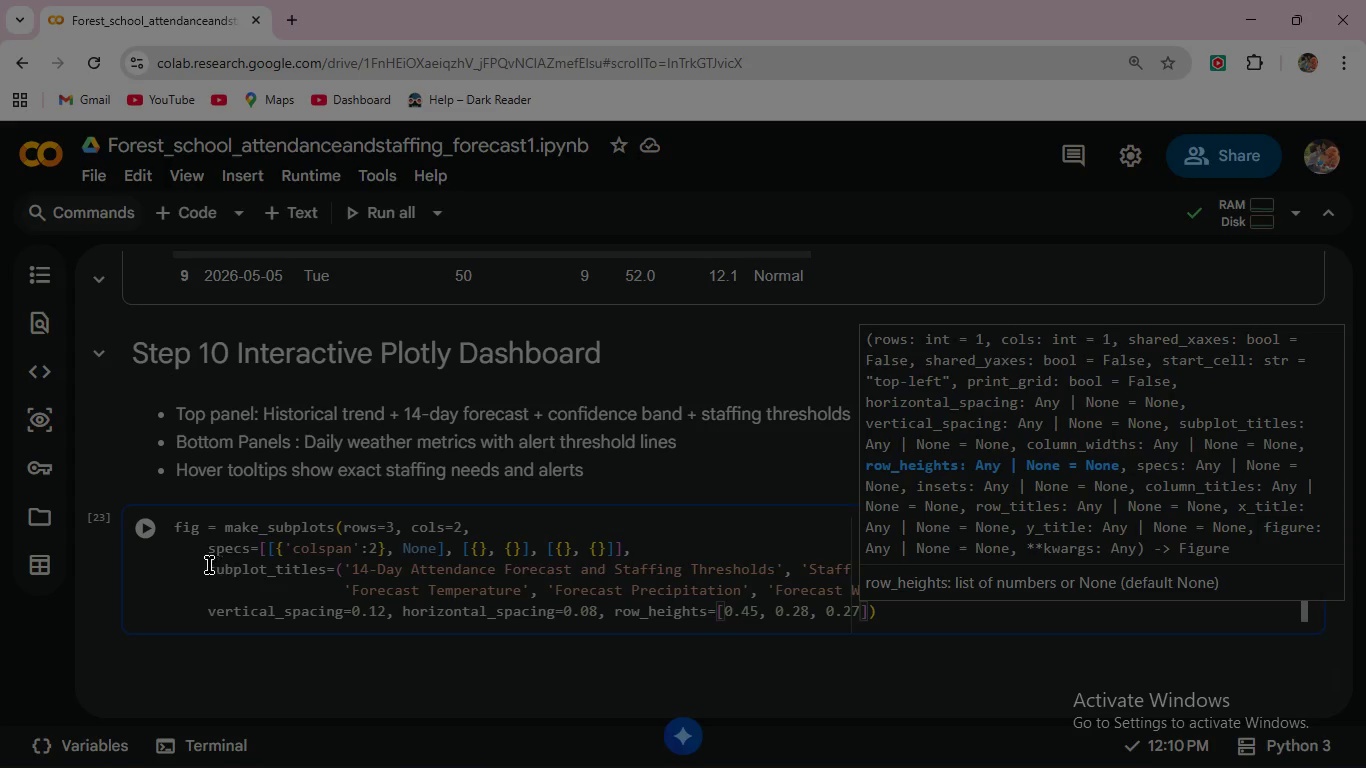 
left_click([150, 533])